 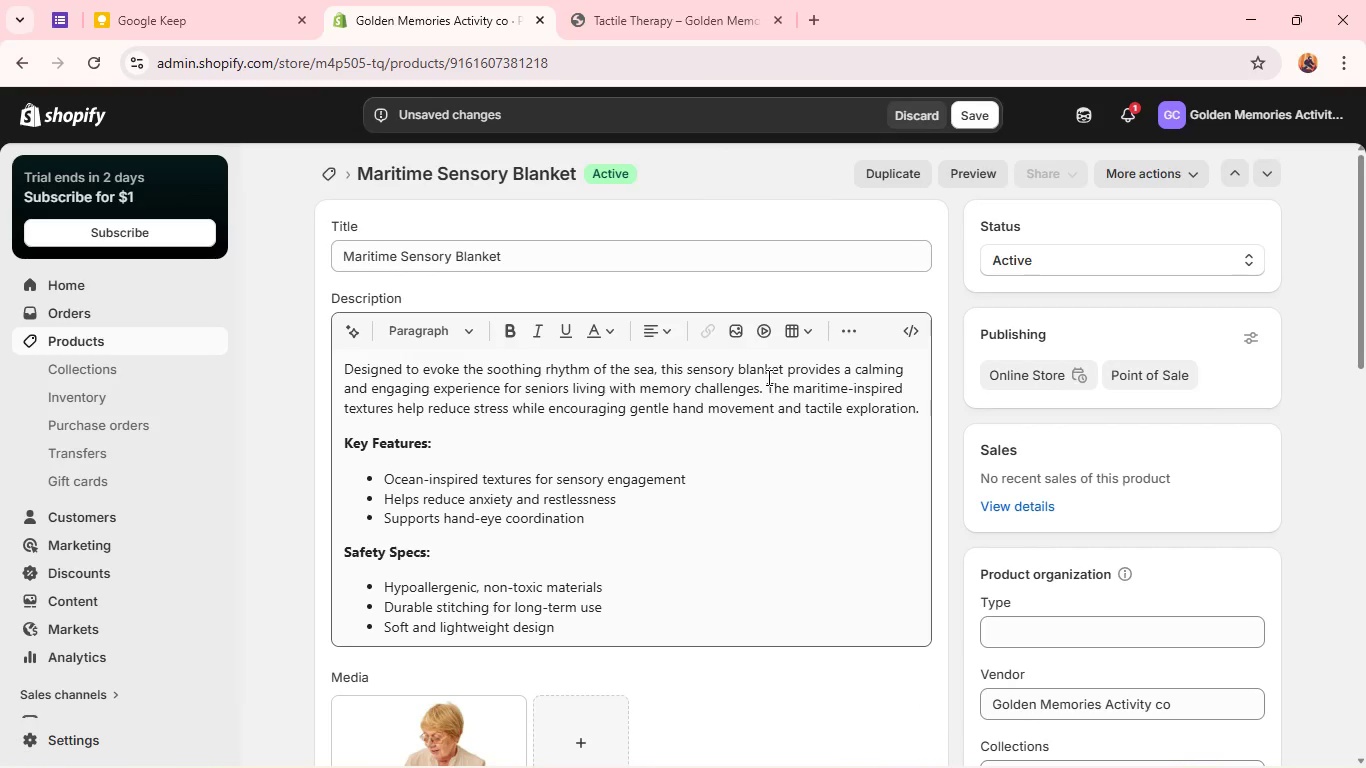 
left_click([964, 117])
 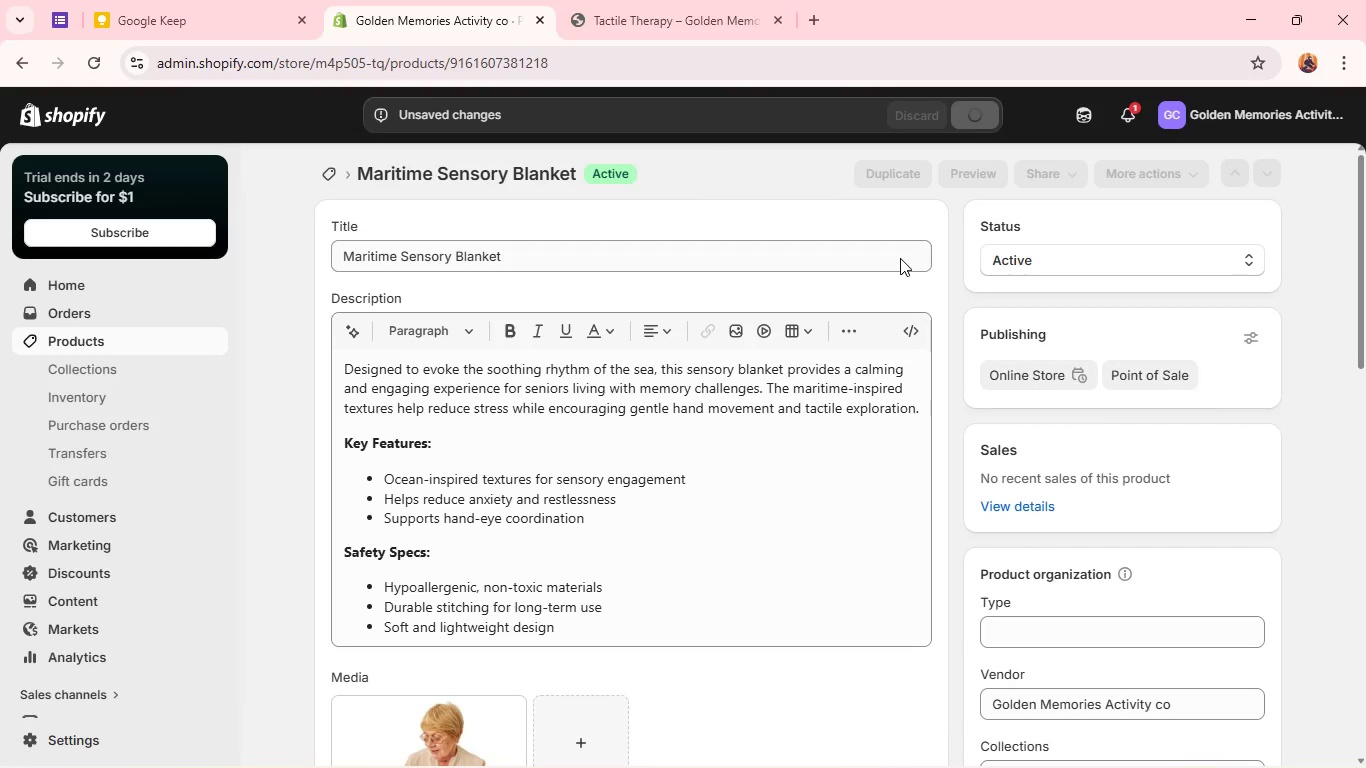 
wait(8.05)
 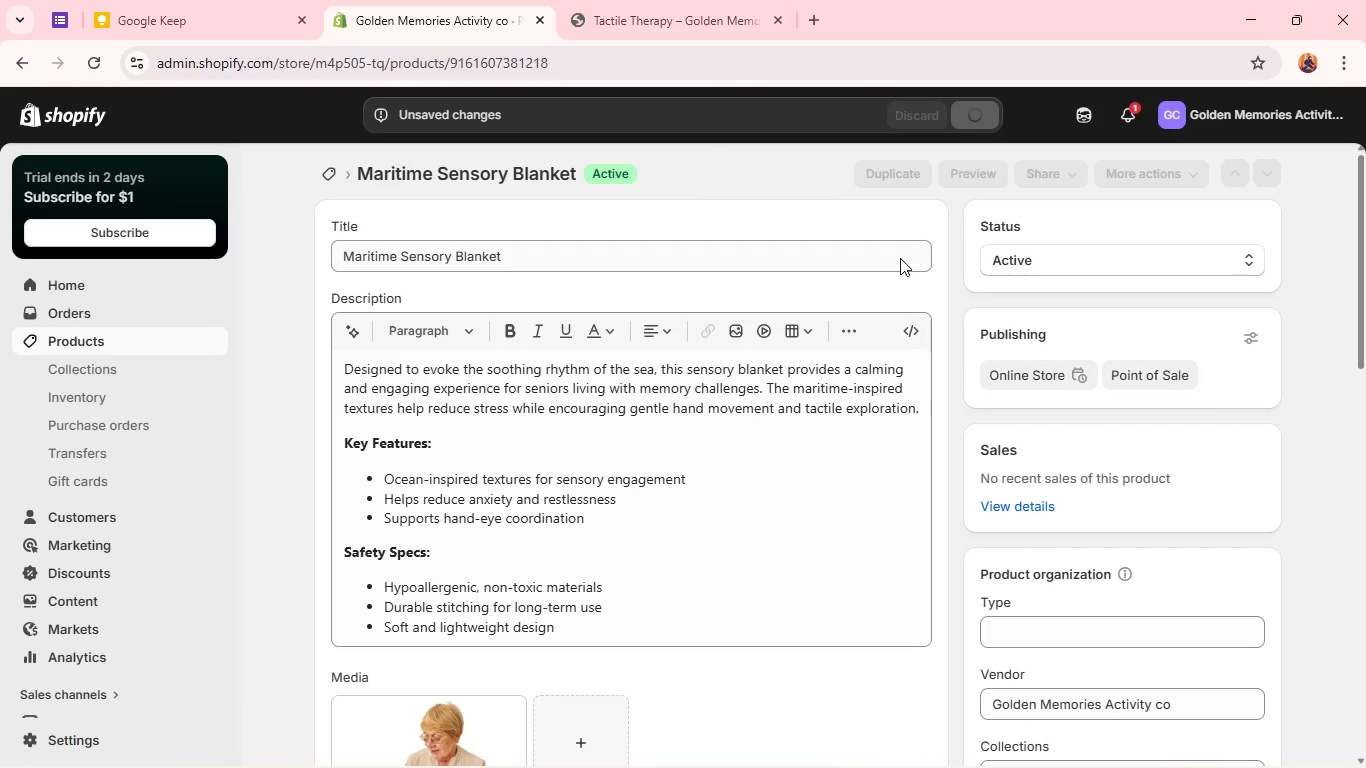 
scroll: coordinate [588, 391], scroll_direction: down, amount: 5.0
 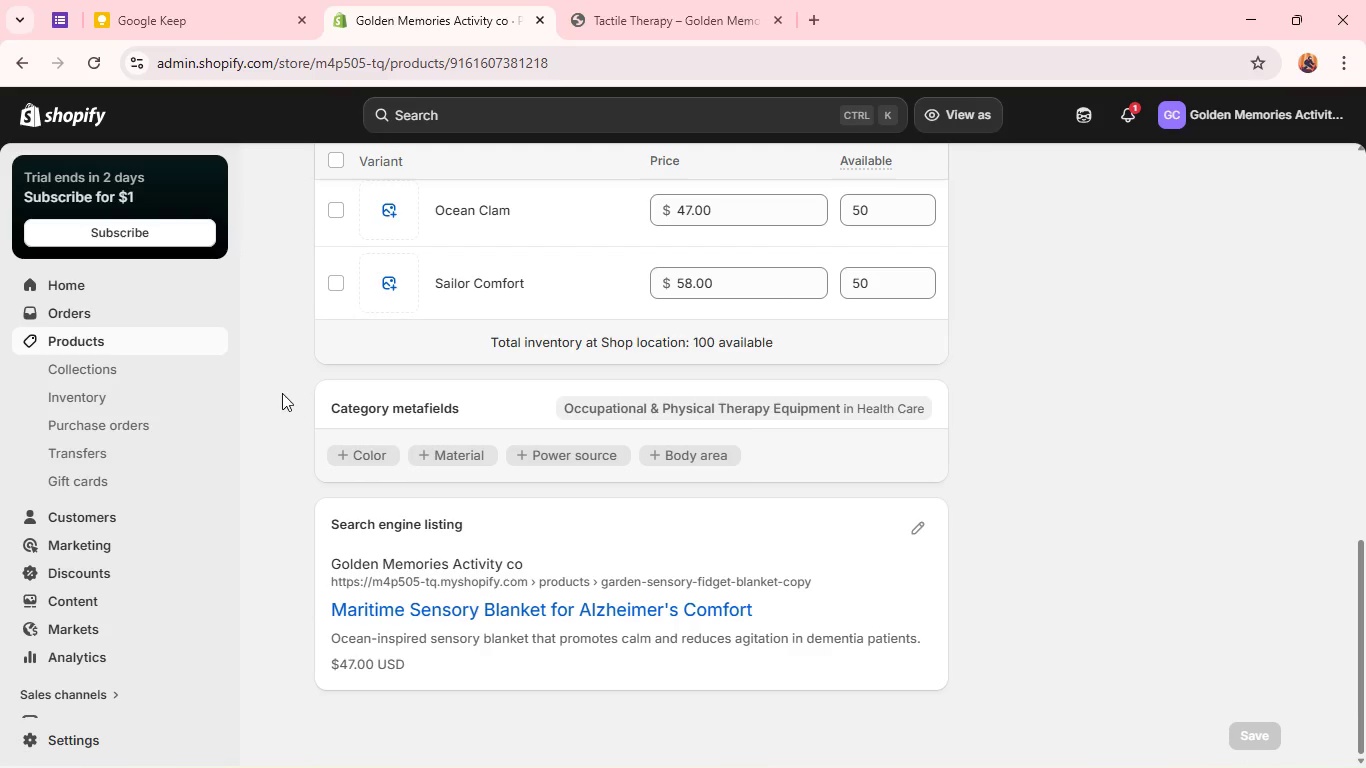 
left_click([97, 360])
 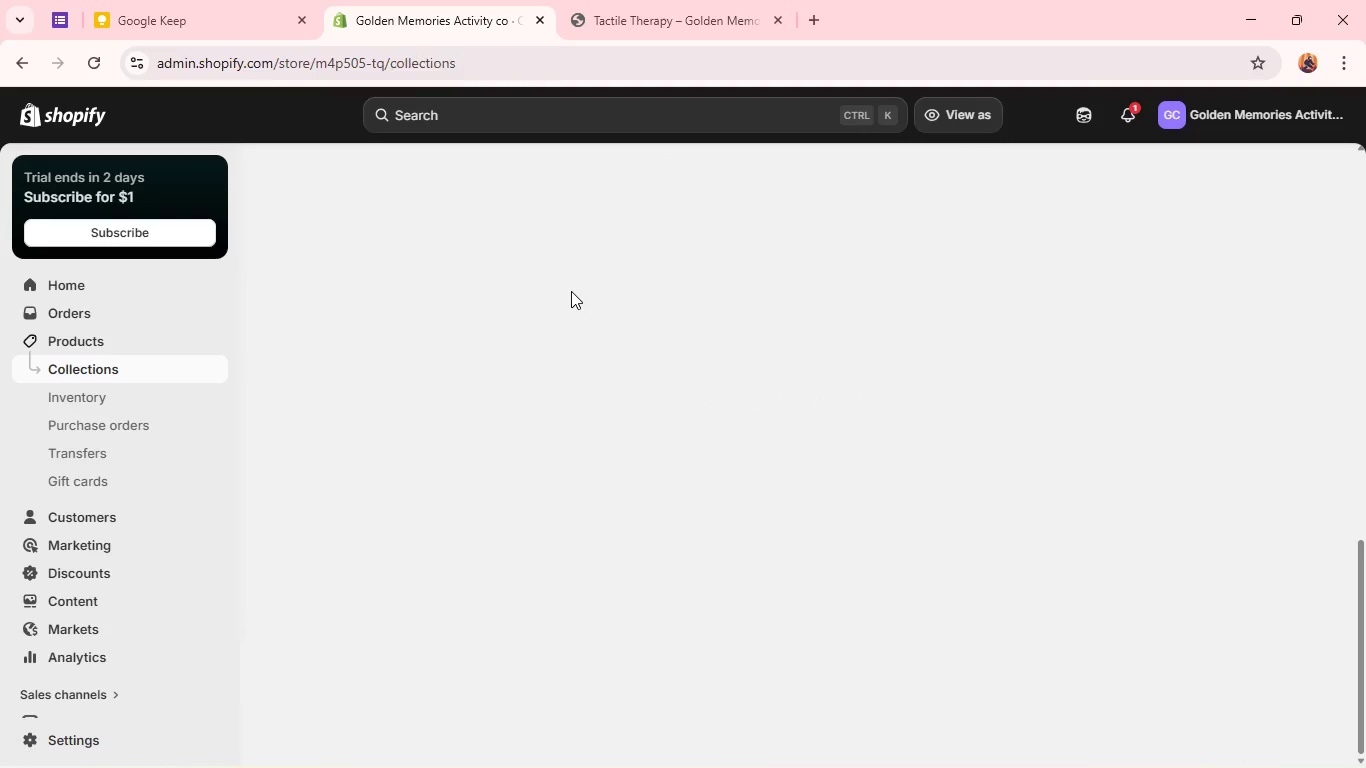 
mouse_move([452, 281])
 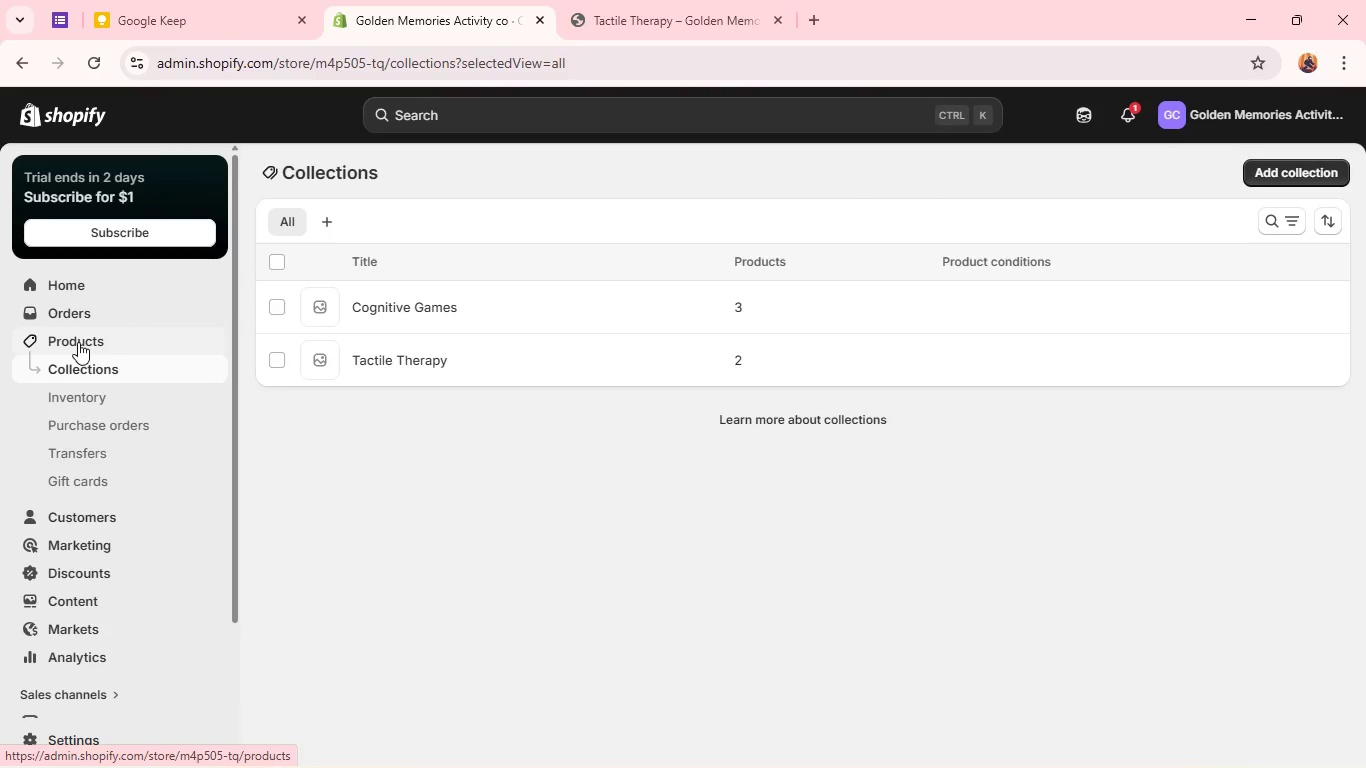 
left_click([78, 342])
 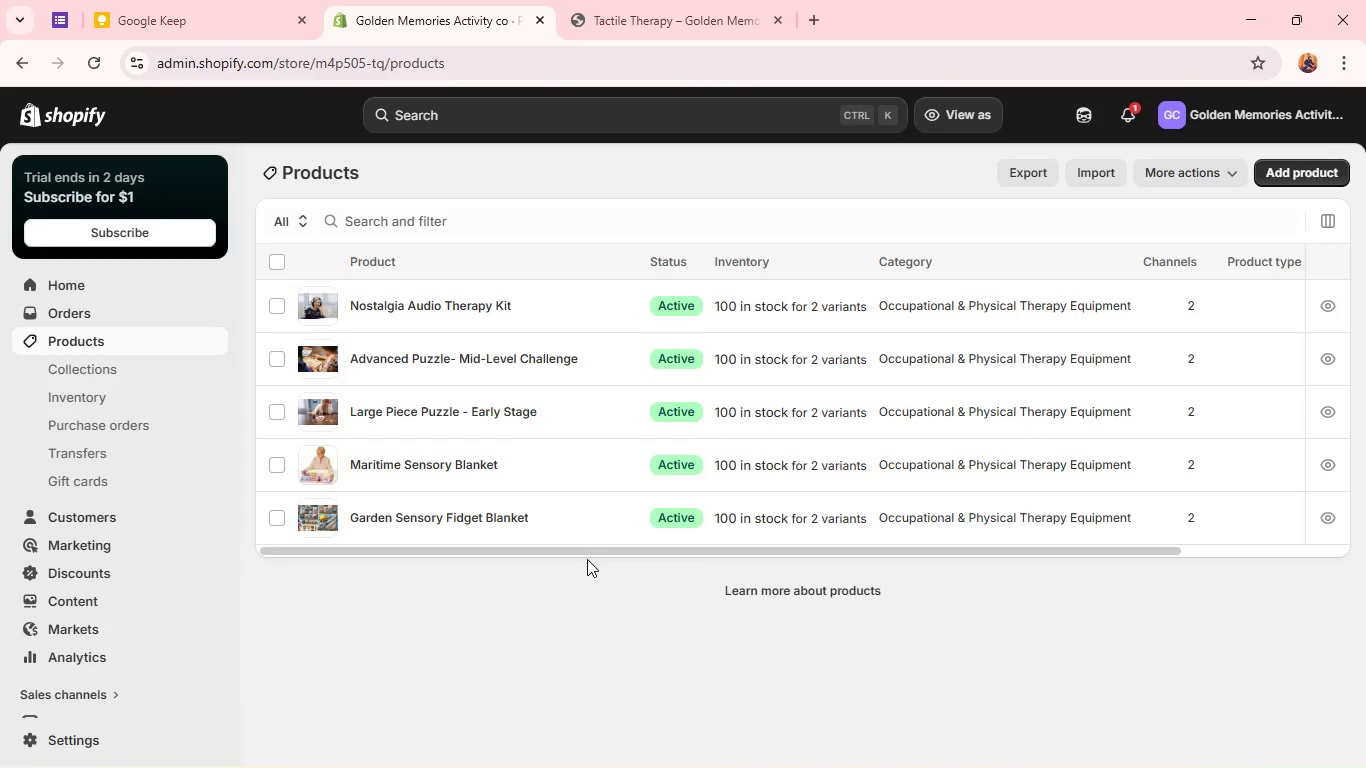 
left_click_drag(start_coordinate=[587, 552], to_coordinate=[377, 543])
 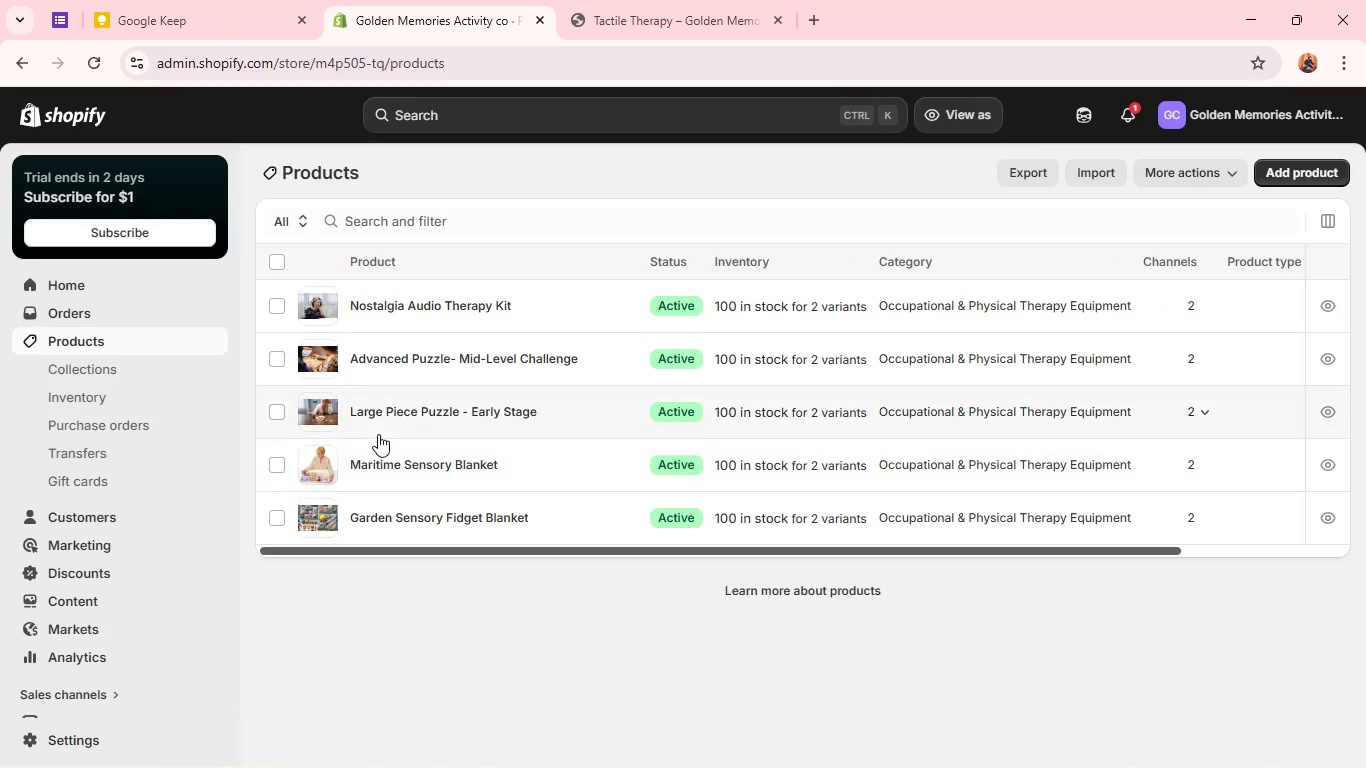 
scroll: coordinate [116, 443], scroll_direction: down, amount: 4.0
 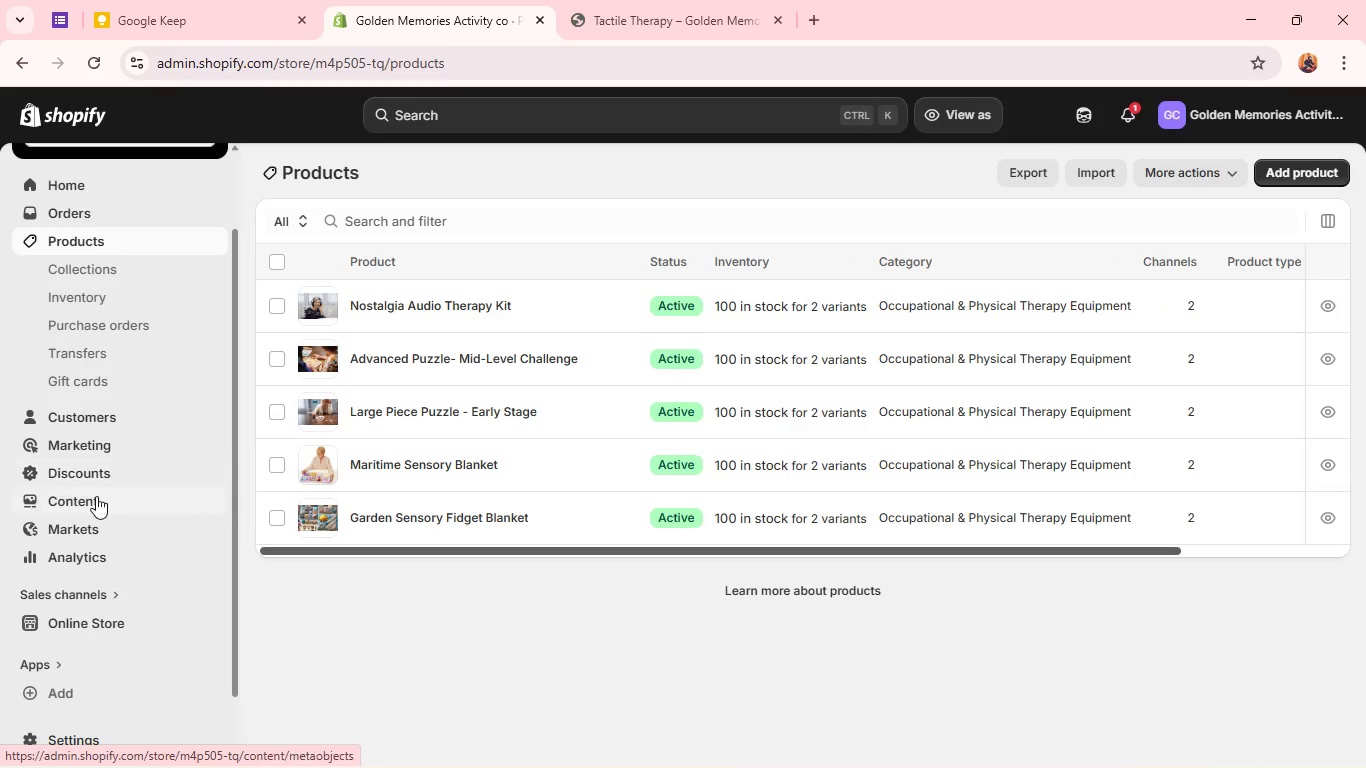 
left_click([95, 497])
 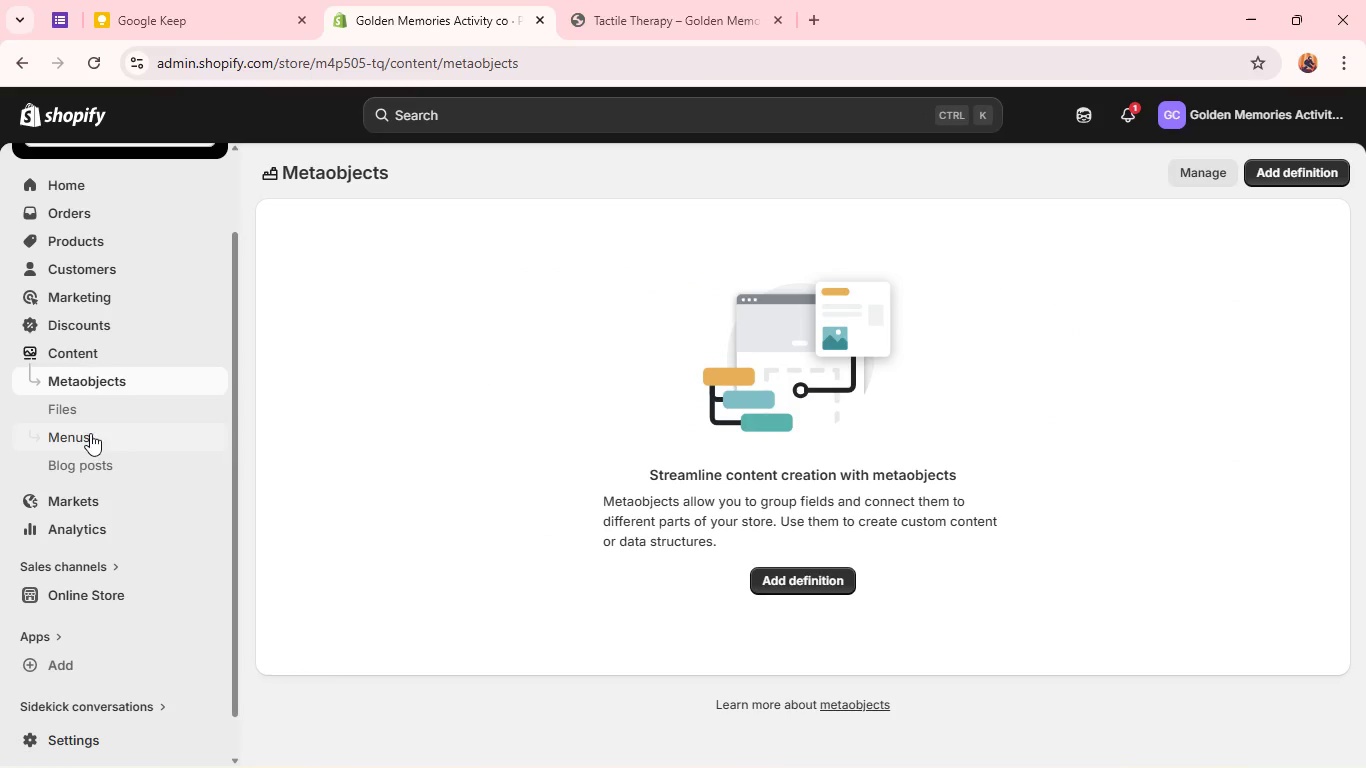 
left_click([88, 436])
 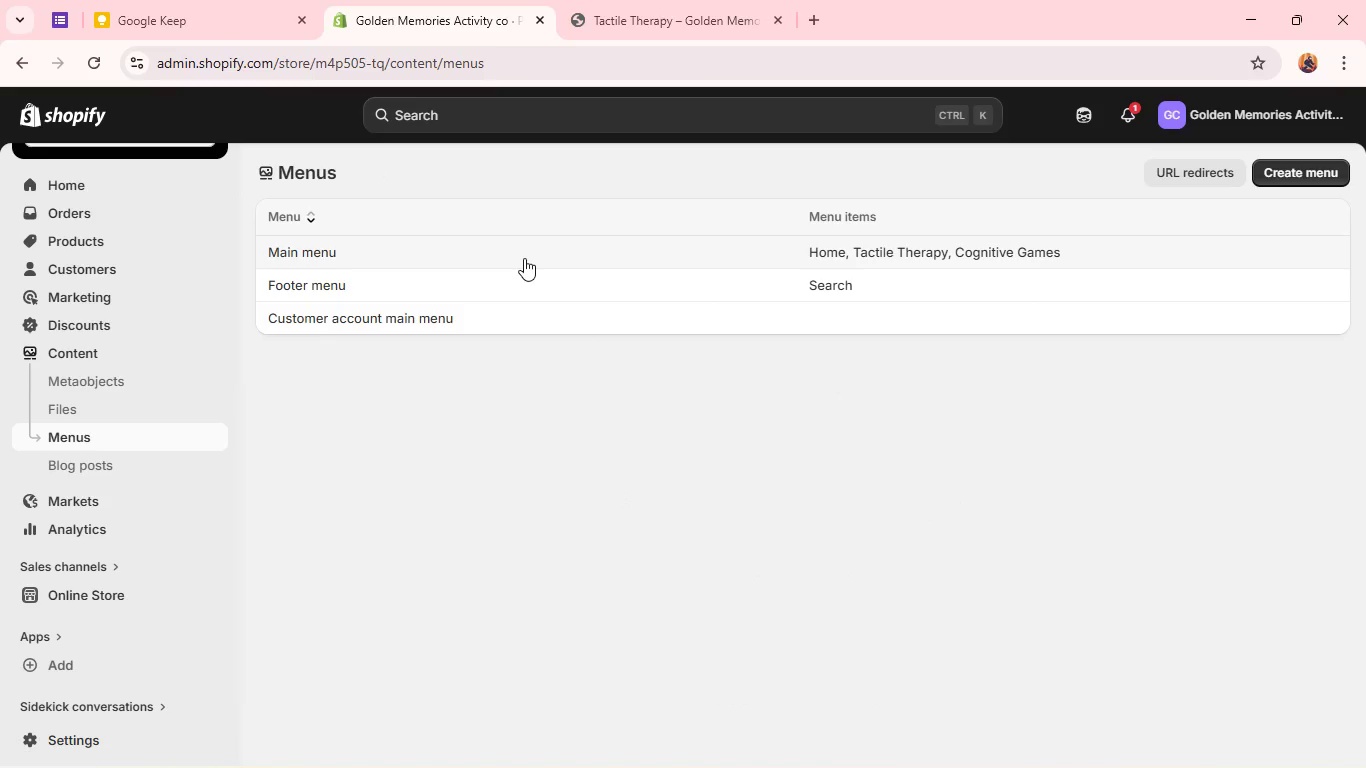 
double_click([524, 258])
 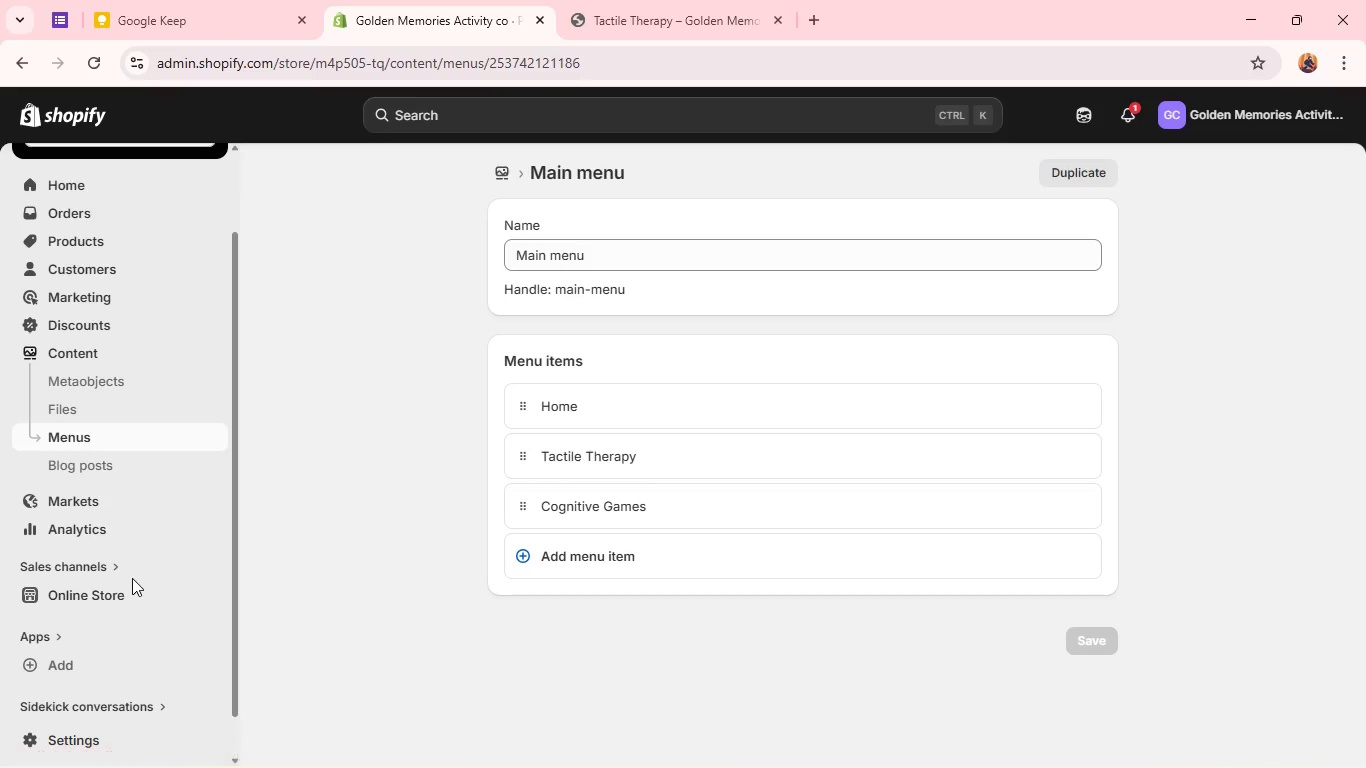 
wait(14.31)
 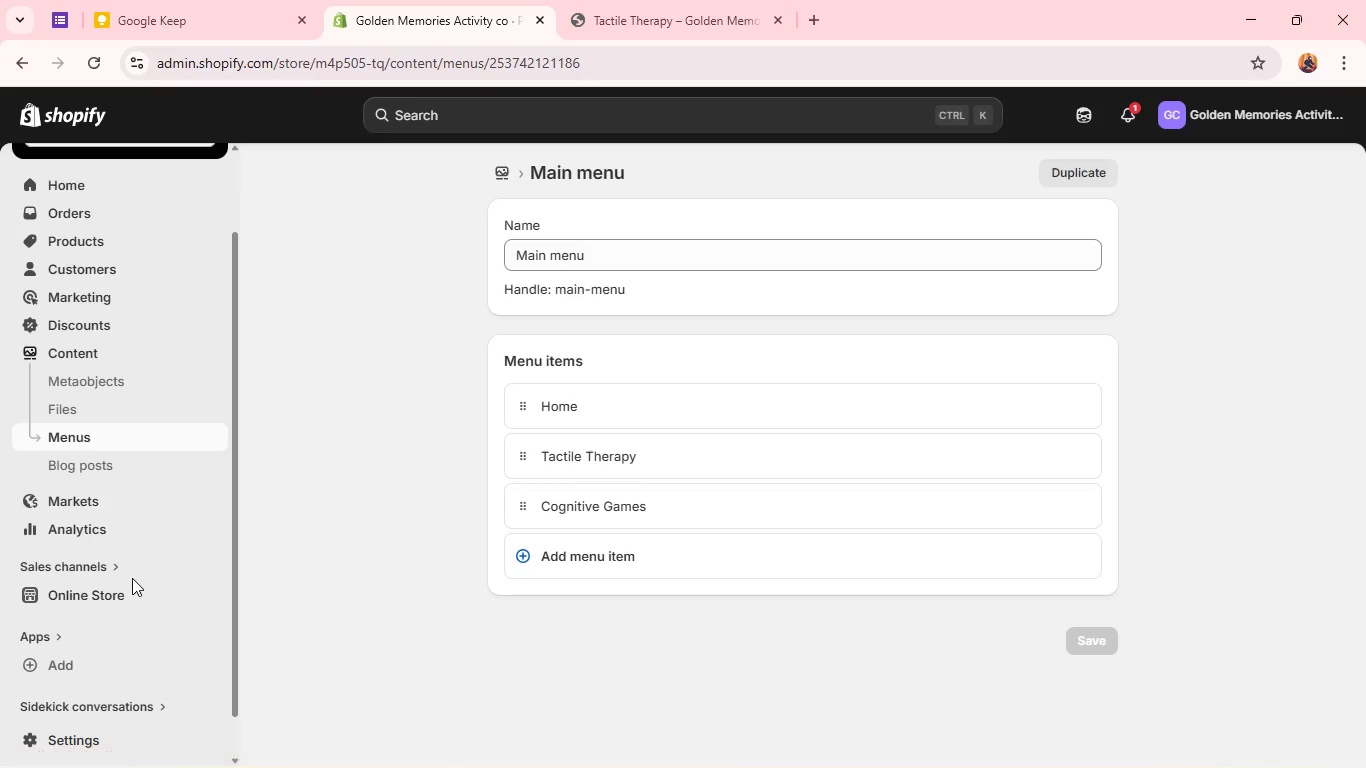 
left_click([666, 25])
 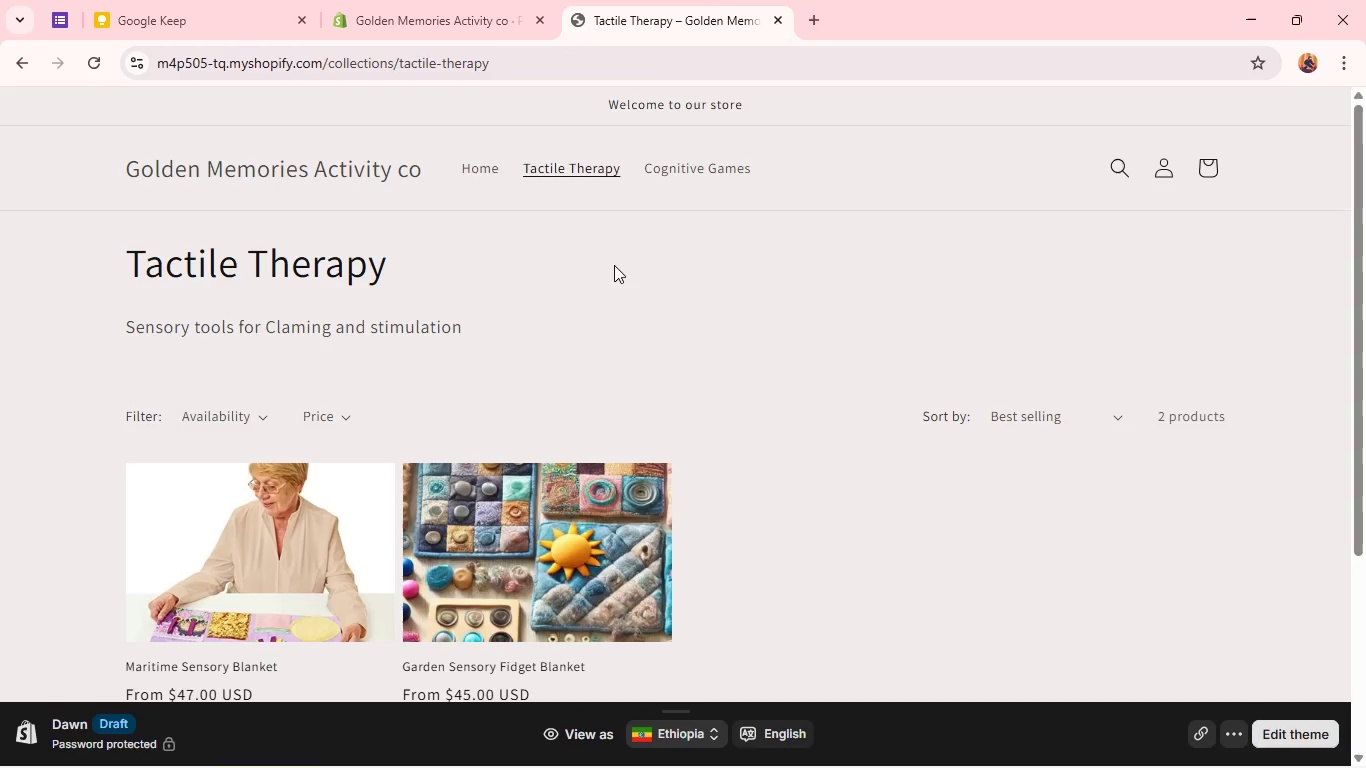 
scroll: coordinate [614, 265], scroll_direction: up, amount: 4.0
 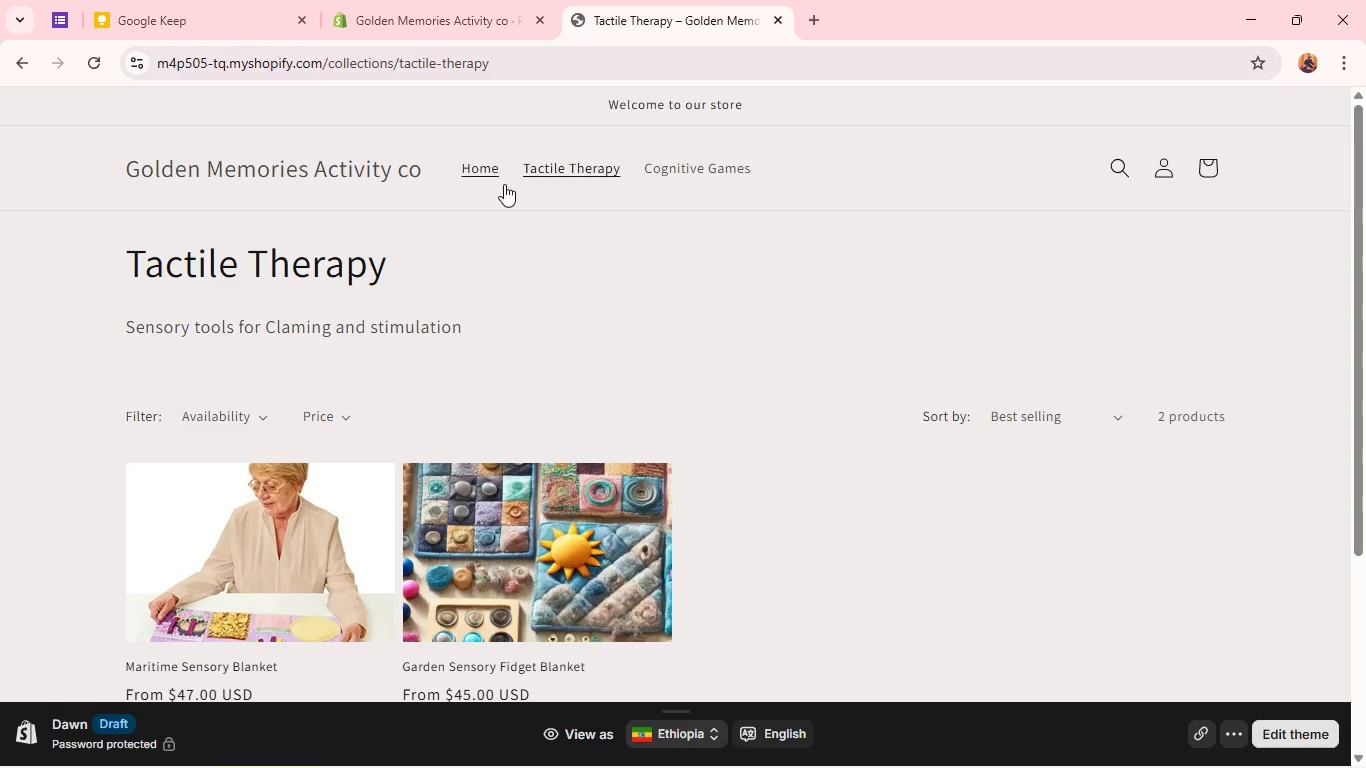 
left_click([481, 175])
 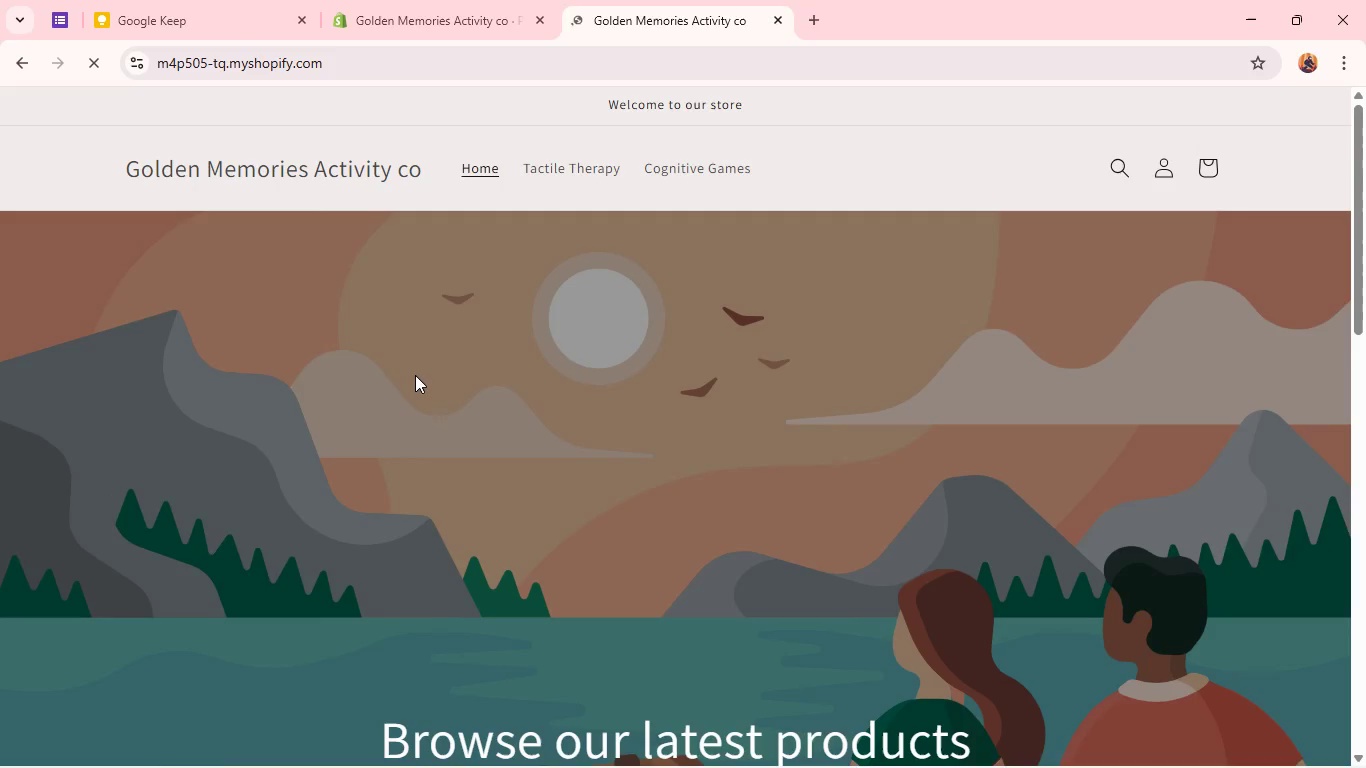 
scroll: coordinate [406, 354], scroll_direction: up, amount: 1.0
 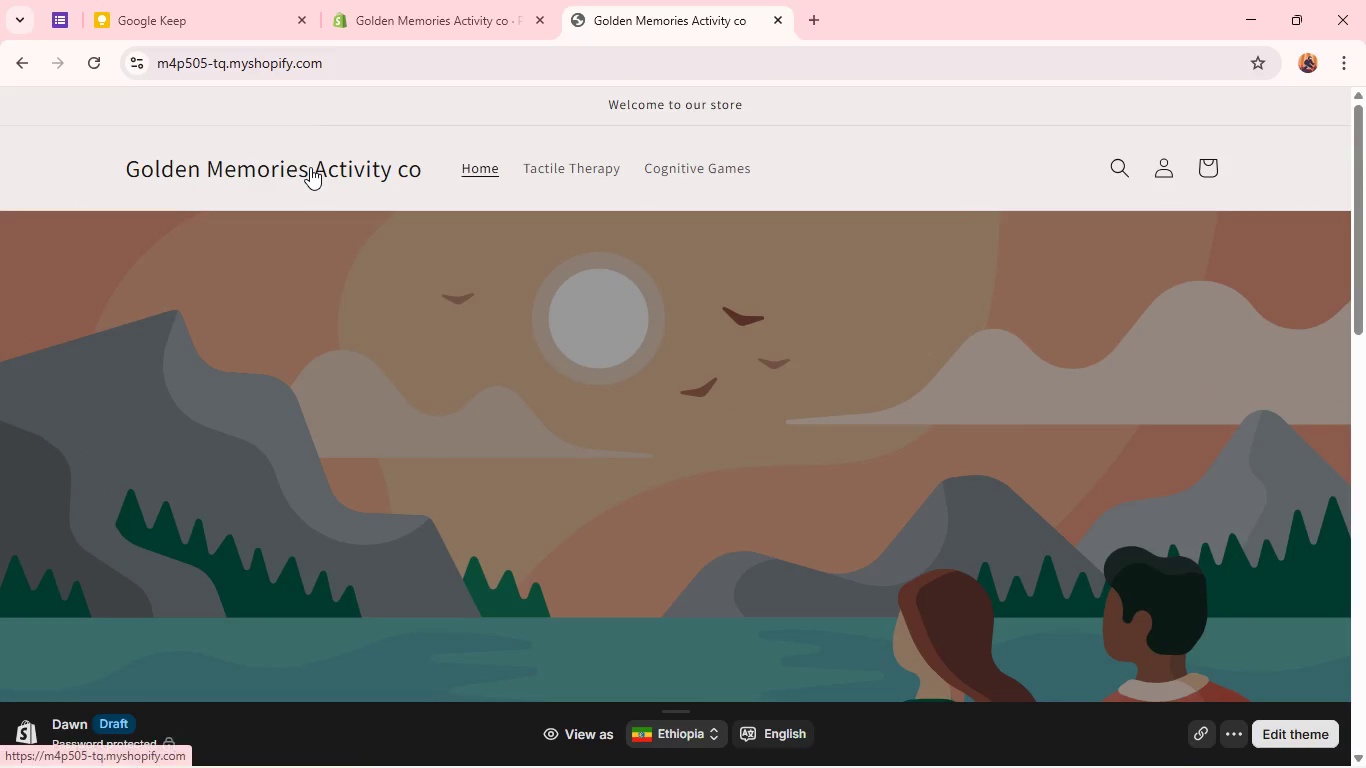 
left_click([310, 167])
 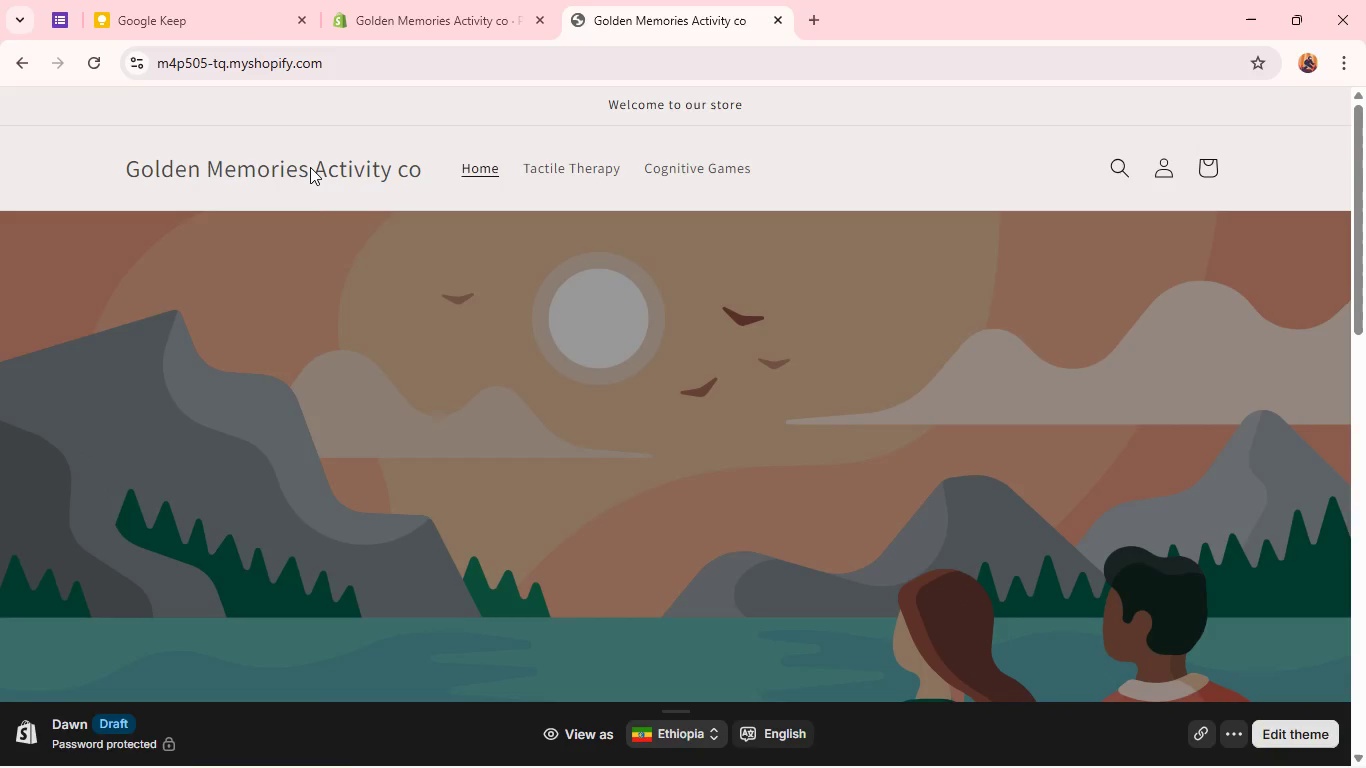 
scroll: coordinate [361, 241], scroll_direction: down, amount: 10.0
 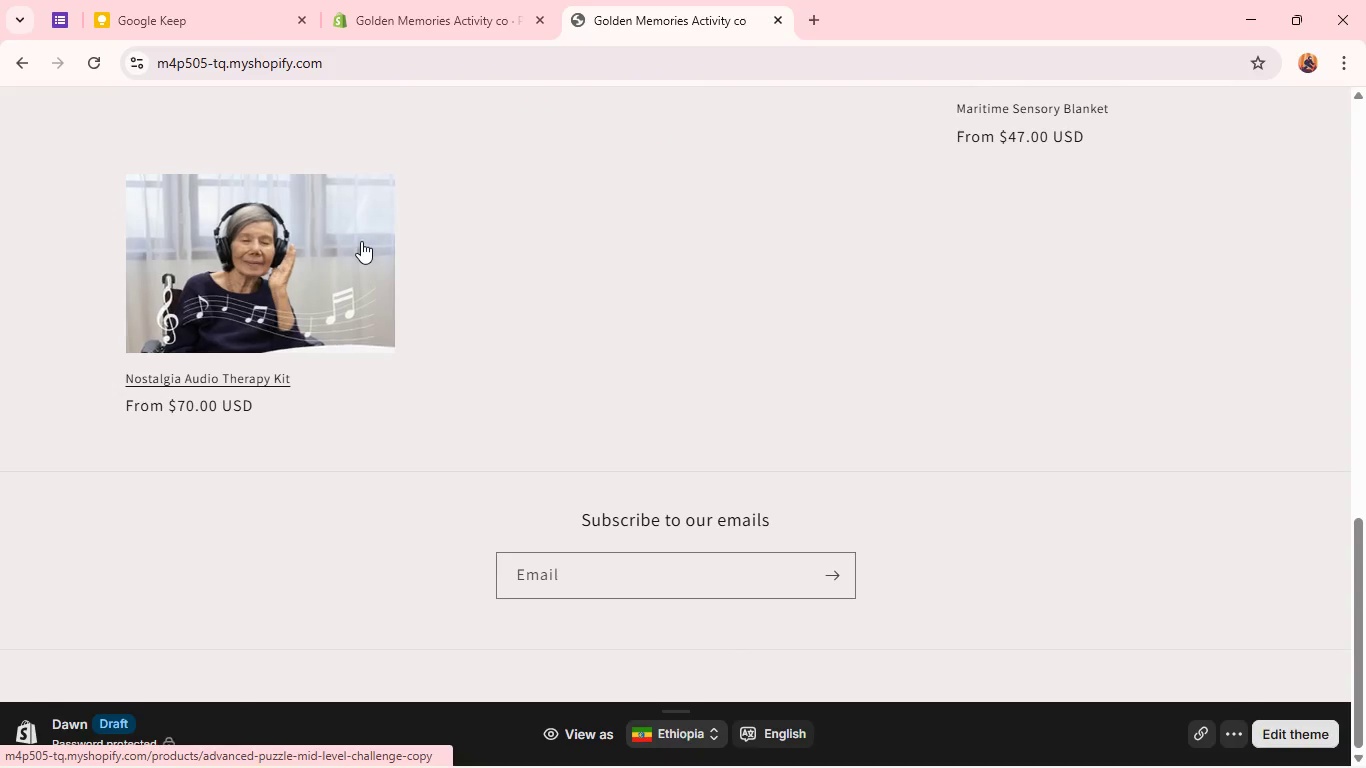 
scroll: coordinate [360, 235], scroll_direction: up, amount: 7.0
 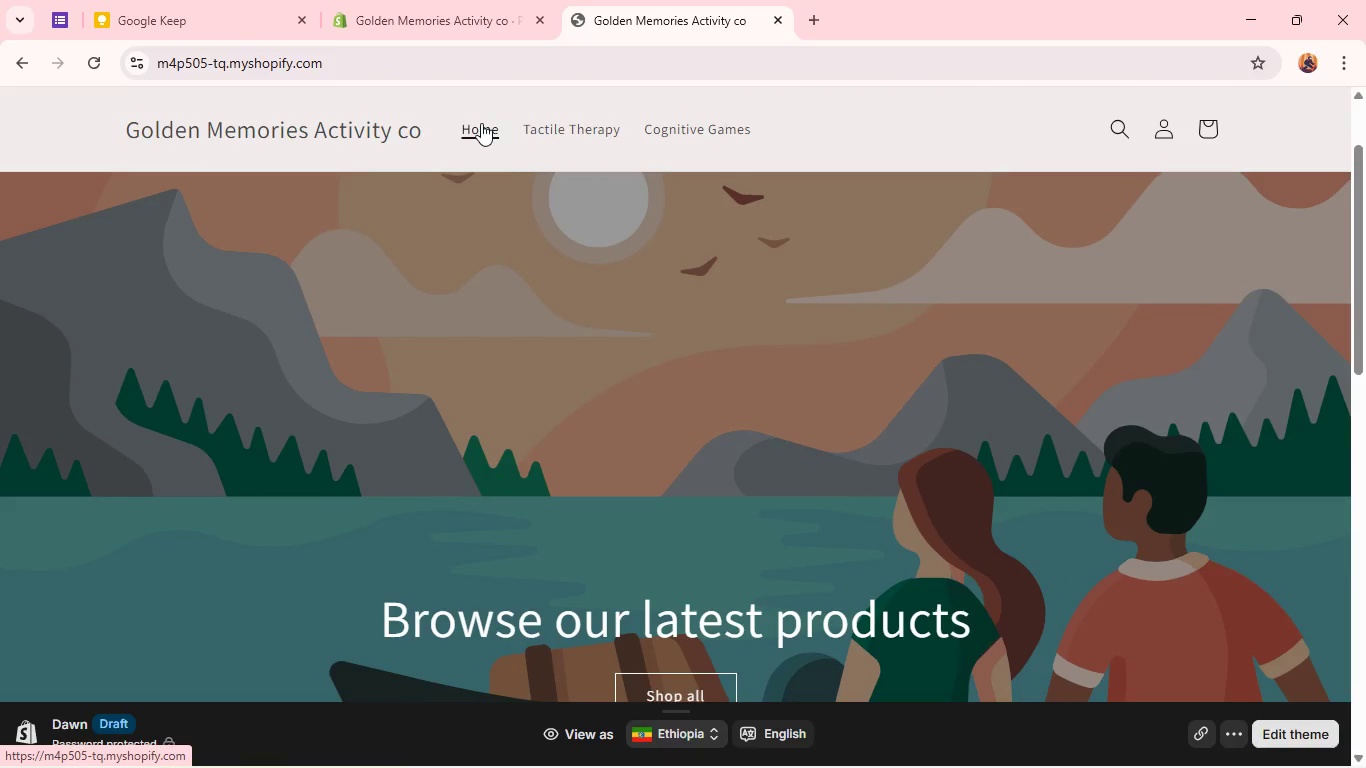 
left_click([372, 127])
 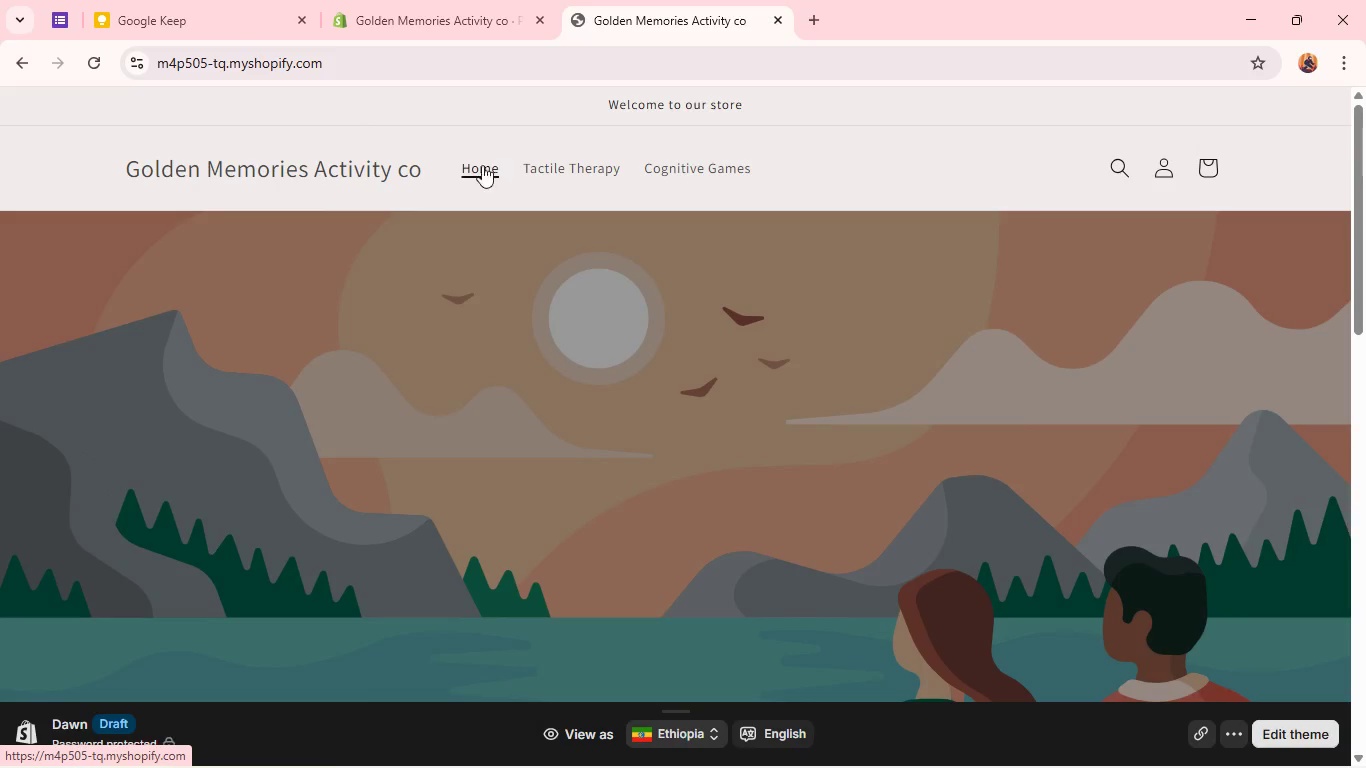 
left_click([480, 165])
 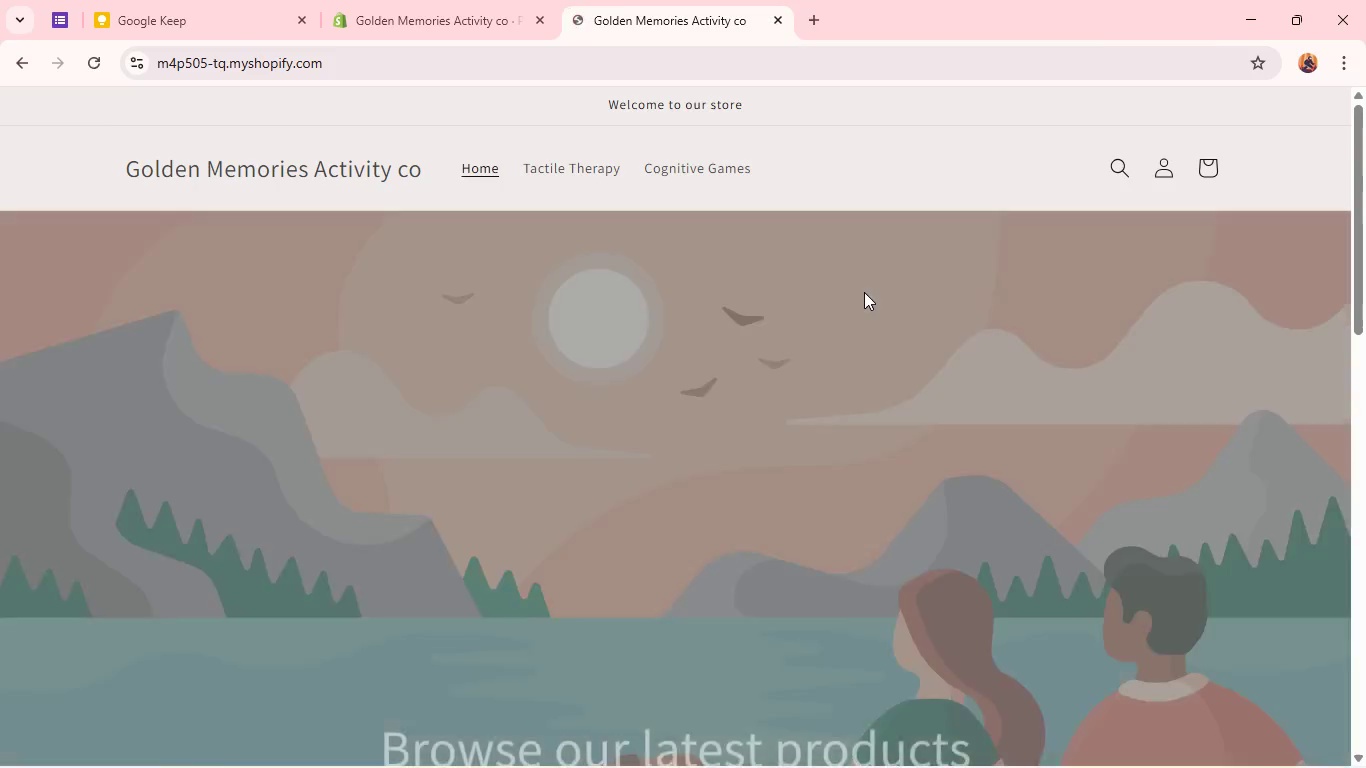 
scroll: coordinate [854, 274], scroll_direction: down, amount: 12.0
 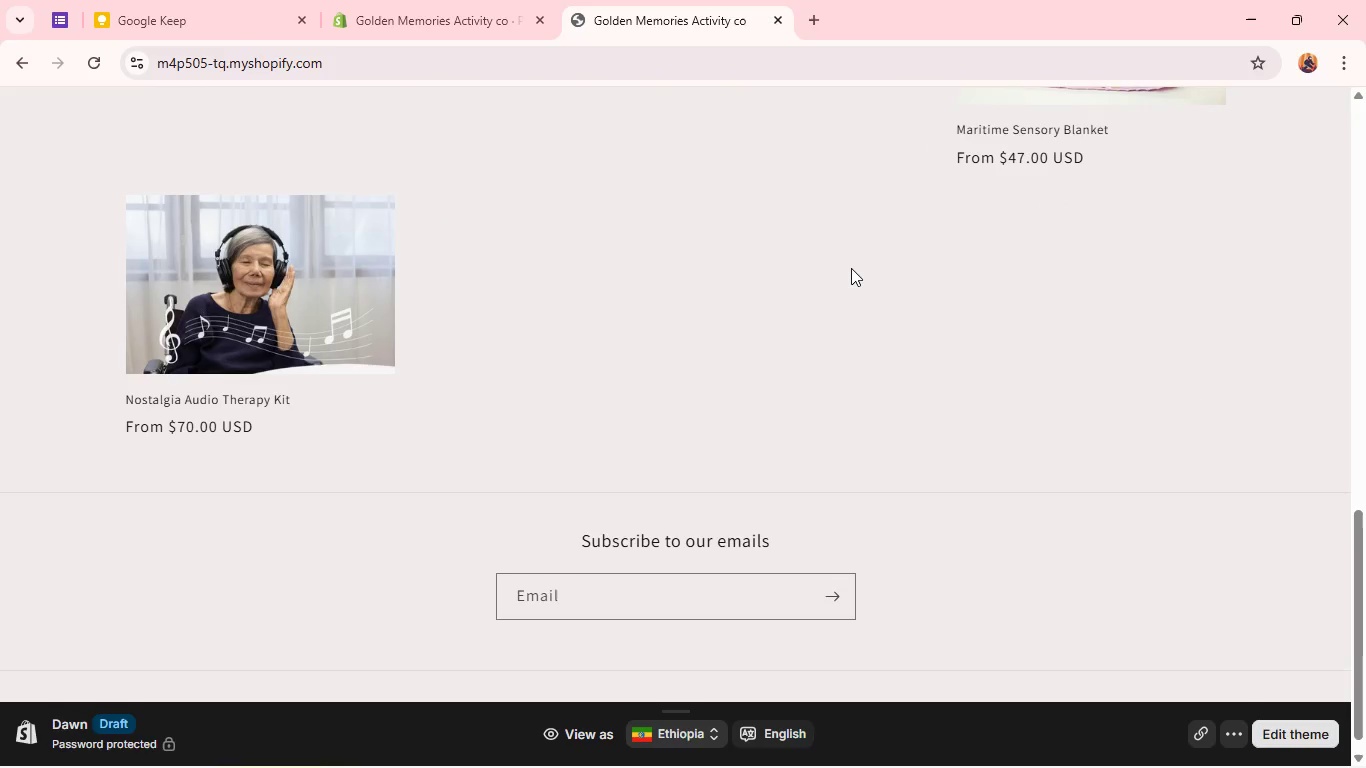 
scroll: coordinate [851, 268], scroll_direction: up, amount: 10.0
 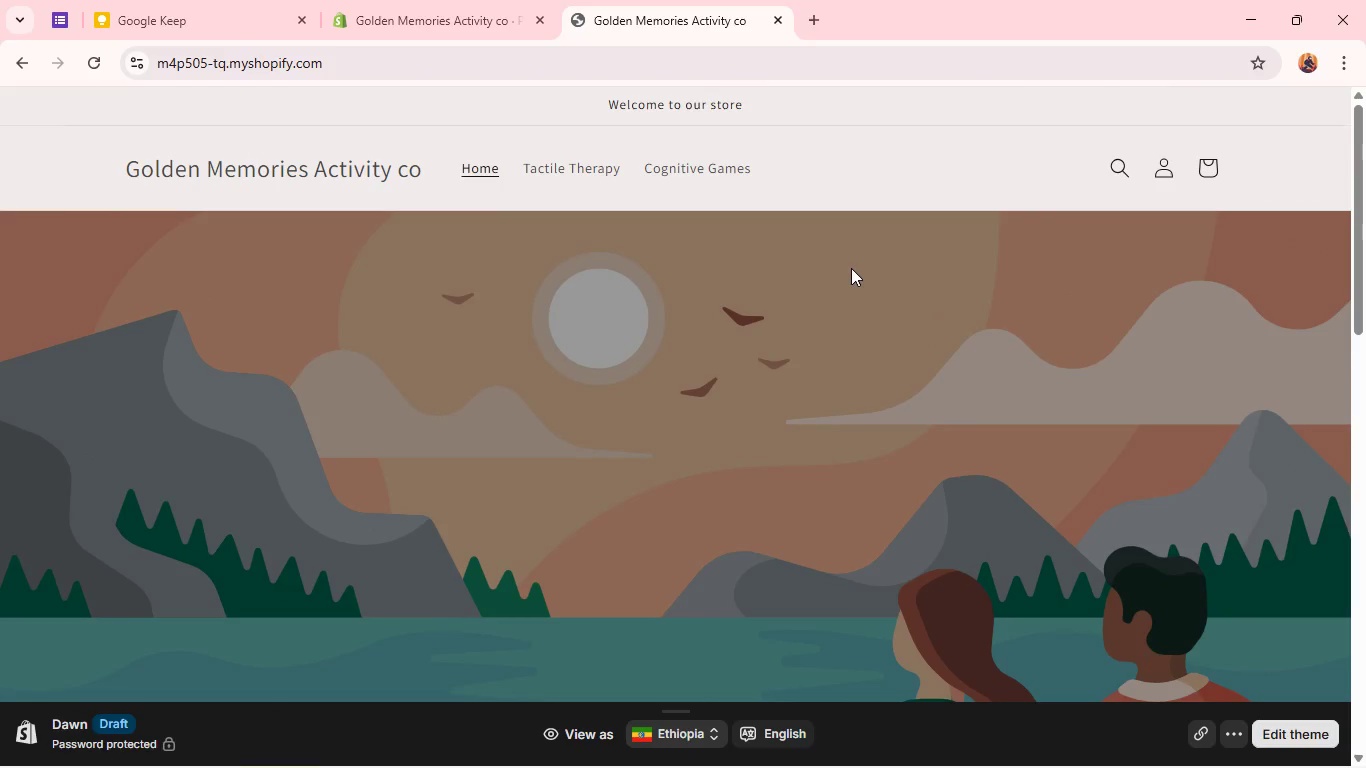 
scroll: coordinate [792, 367], scroll_direction: down, amount: 8.0
 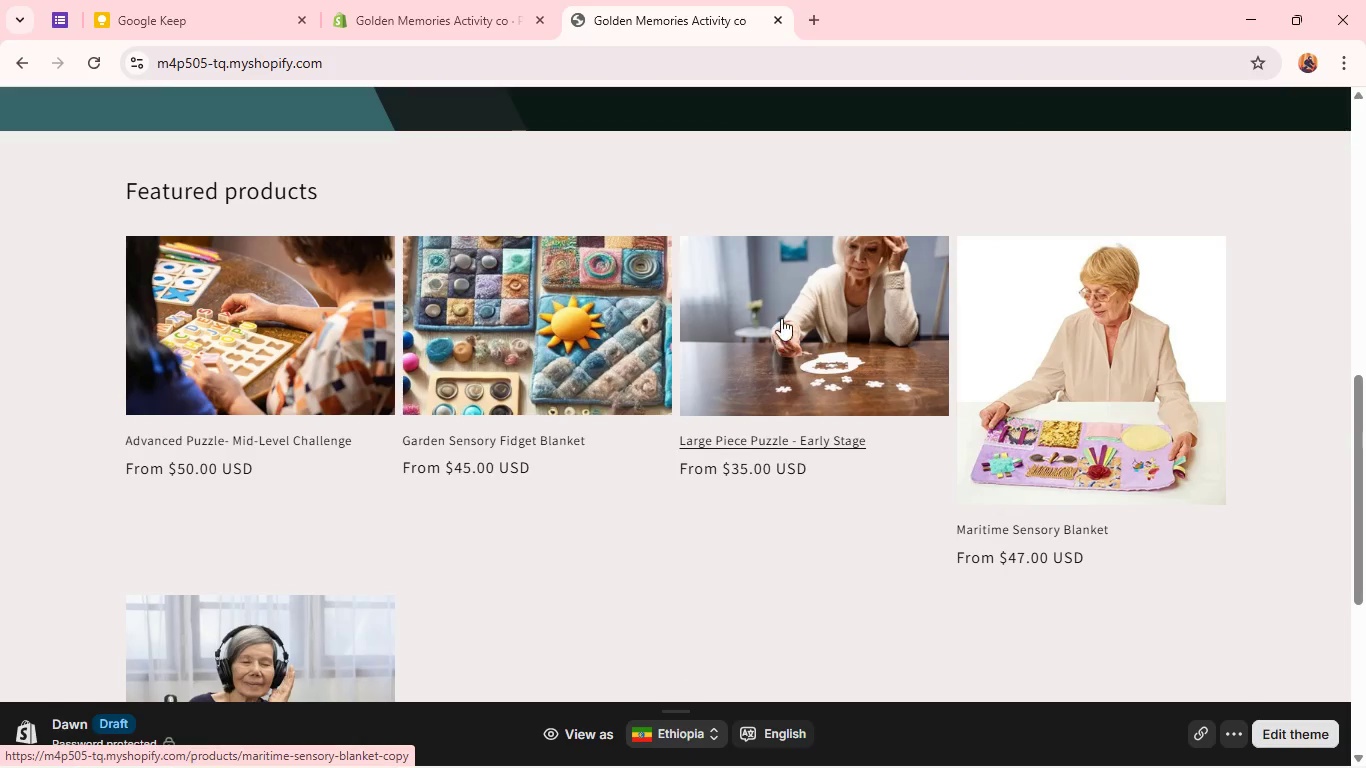 
mouse_move([807, 312])
 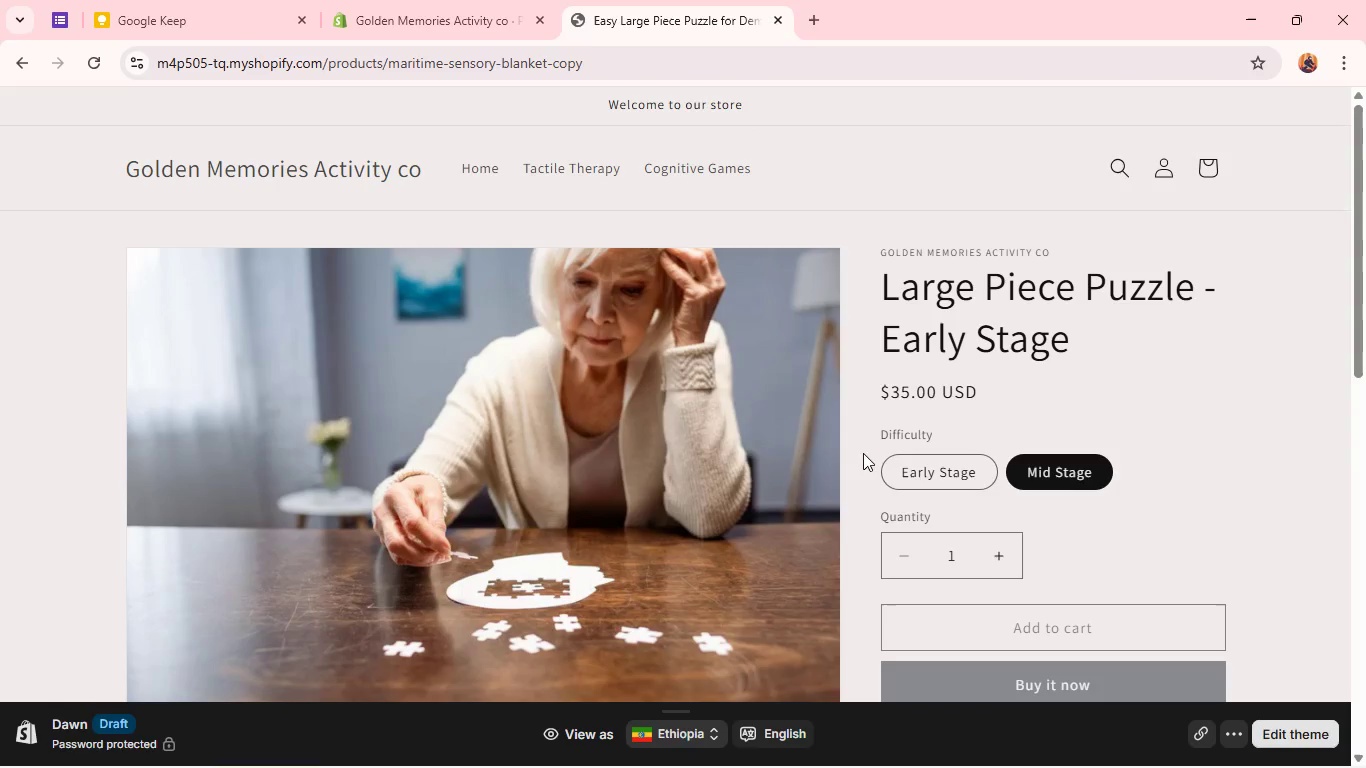 
scroll: coordinate [970, 334], scroll_direction: down, amount: 5.0
 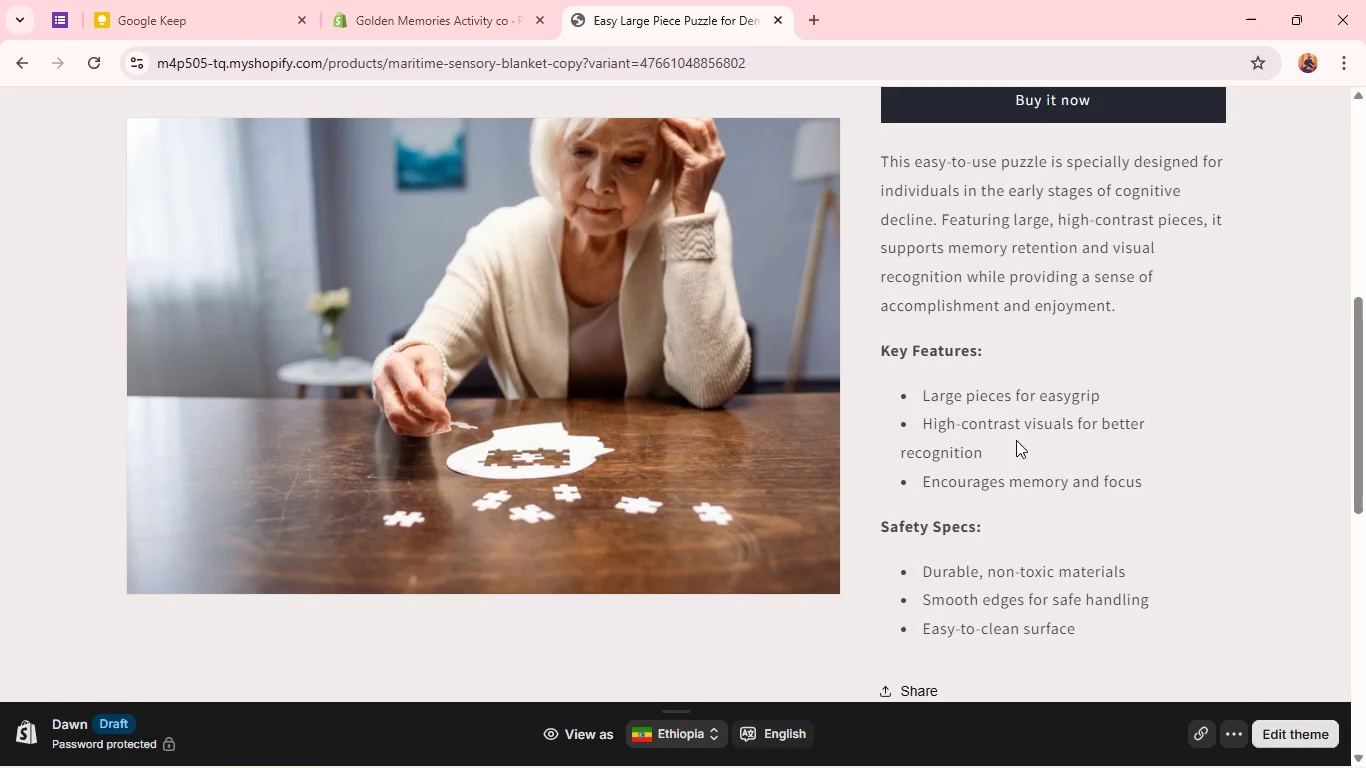 
wait(6.61)
 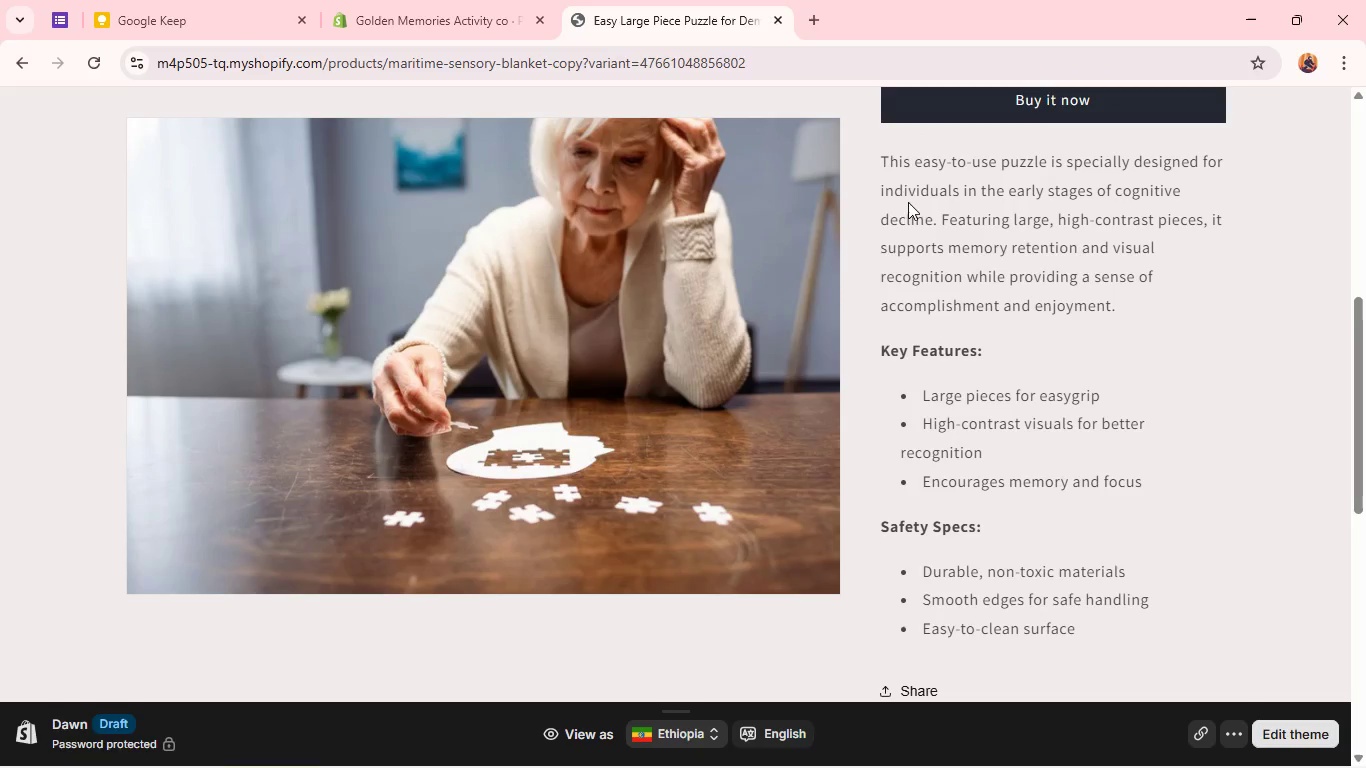 
scroll: coordinate [685, 416], scroll_direction: down, amount: 9.0
 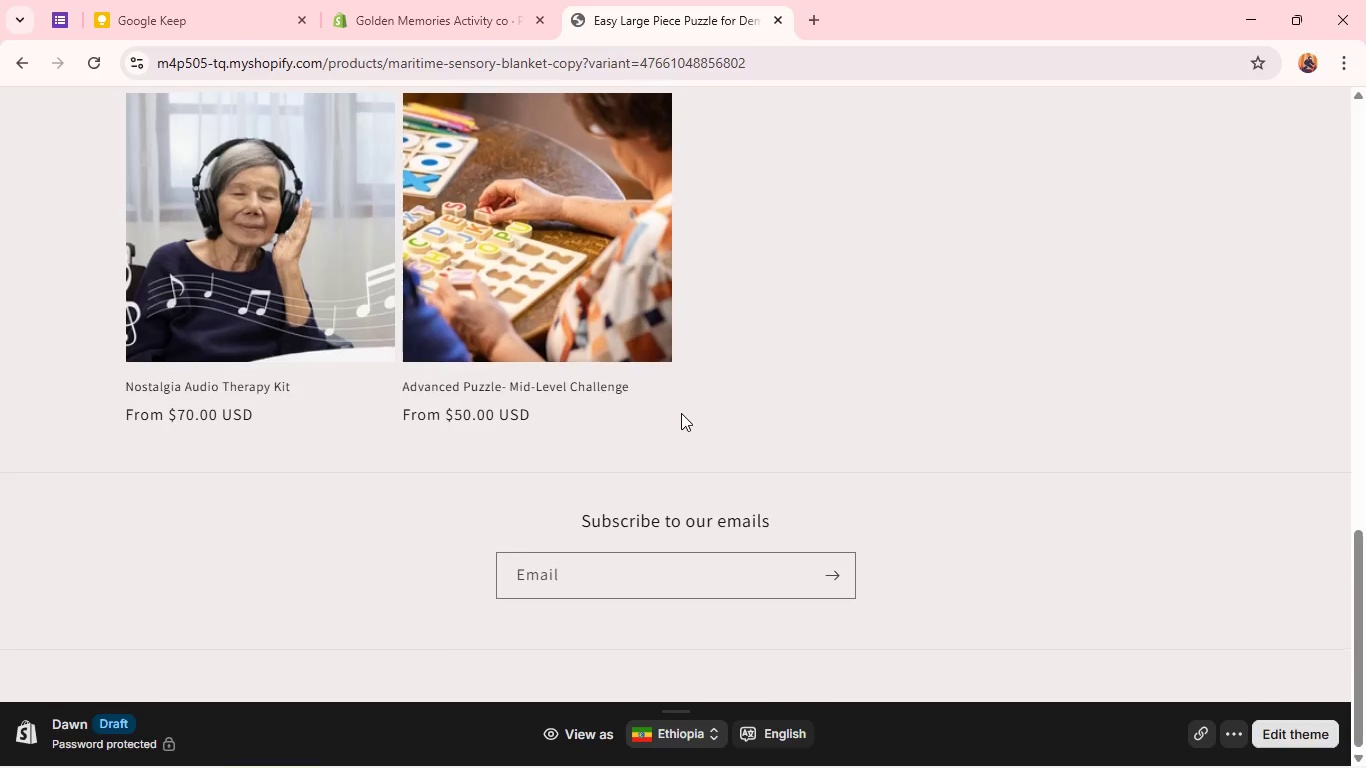 
scroll: coordinate [678, 409], scroll_direction: up, amount: 4.0
 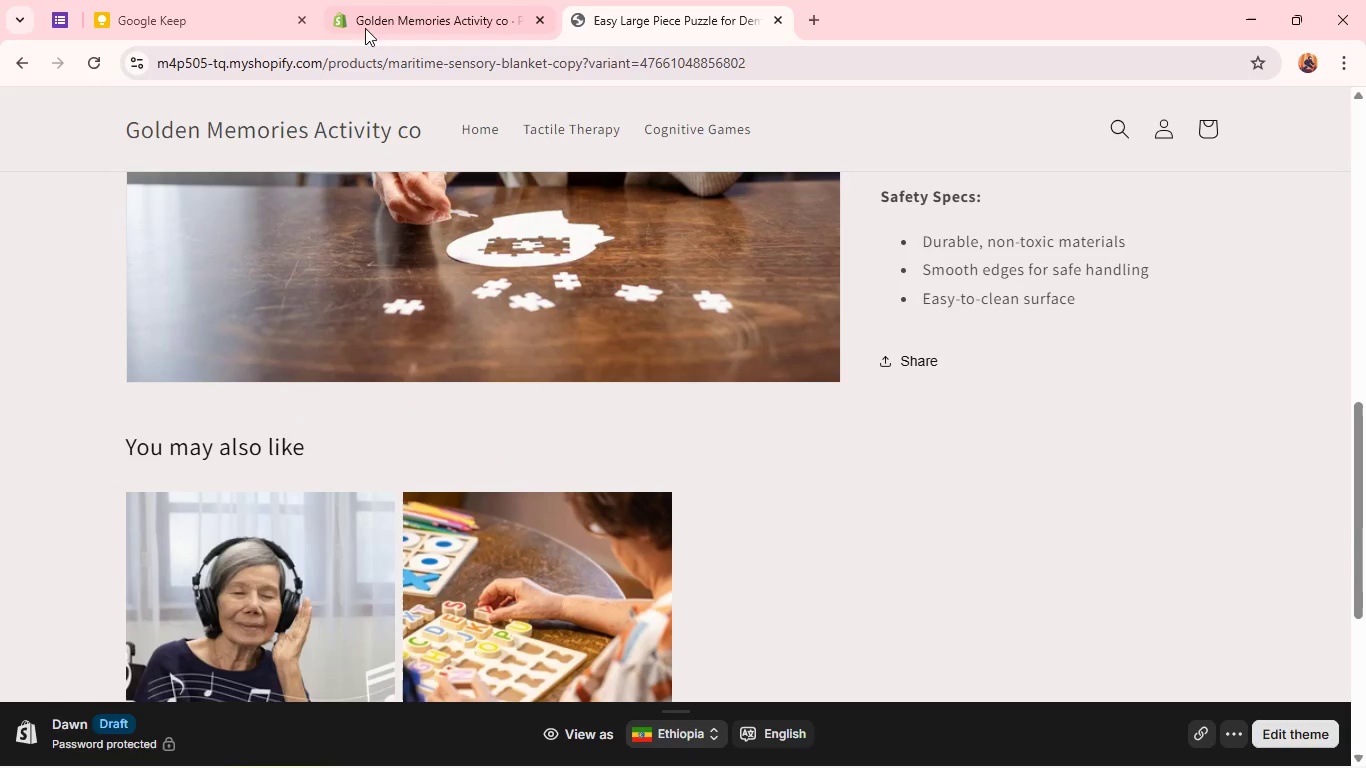 
left_click([366, 22])
 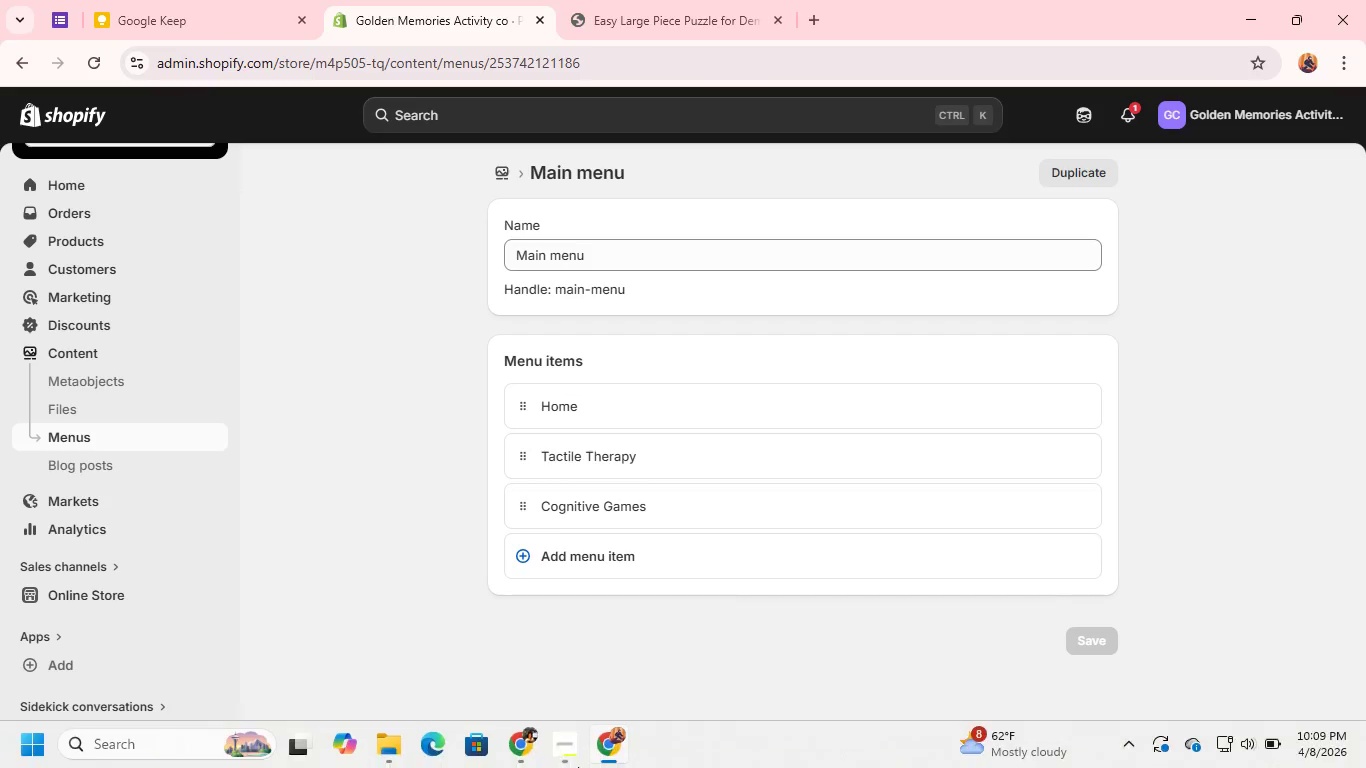 
left_click([574, 745])